 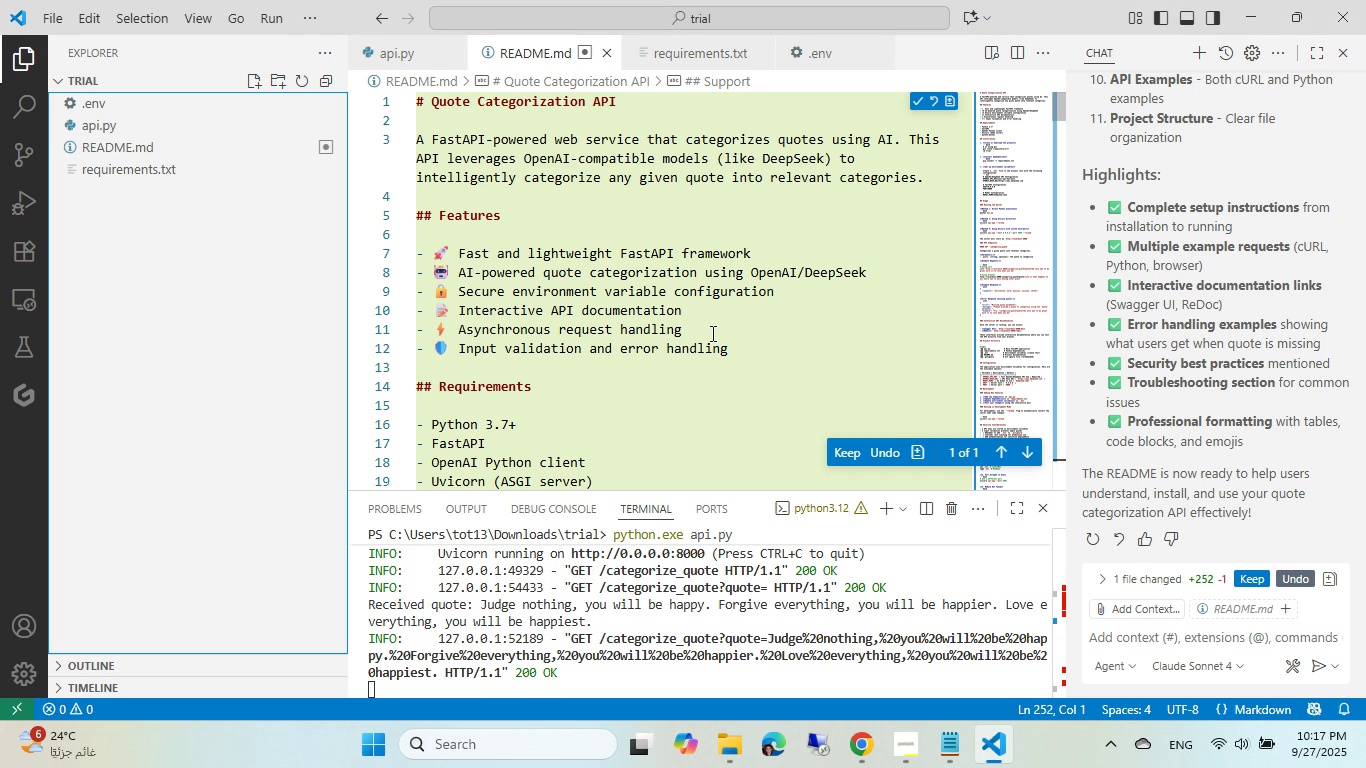 
left_click([852, 447])
 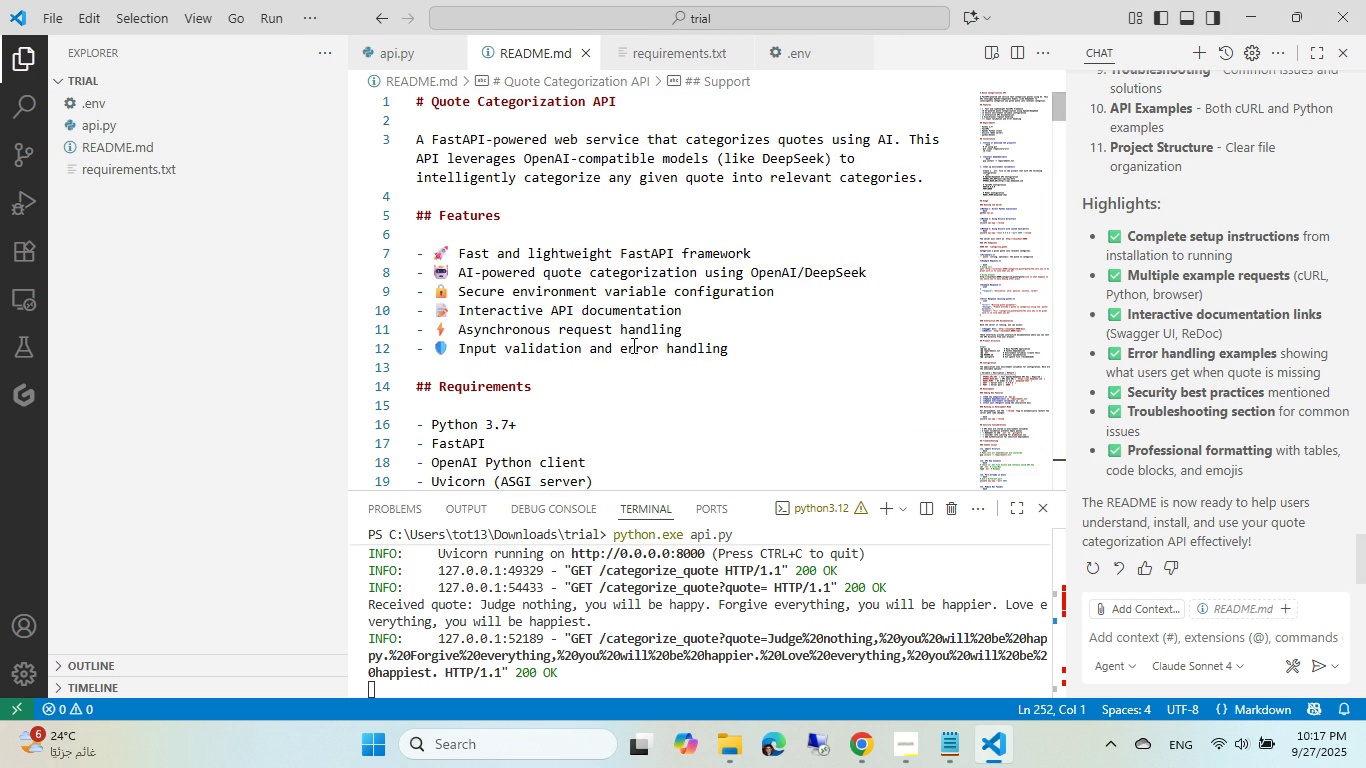 
scroll: coordinate [615, 339], scroll_direction: down, amount: 5.0
 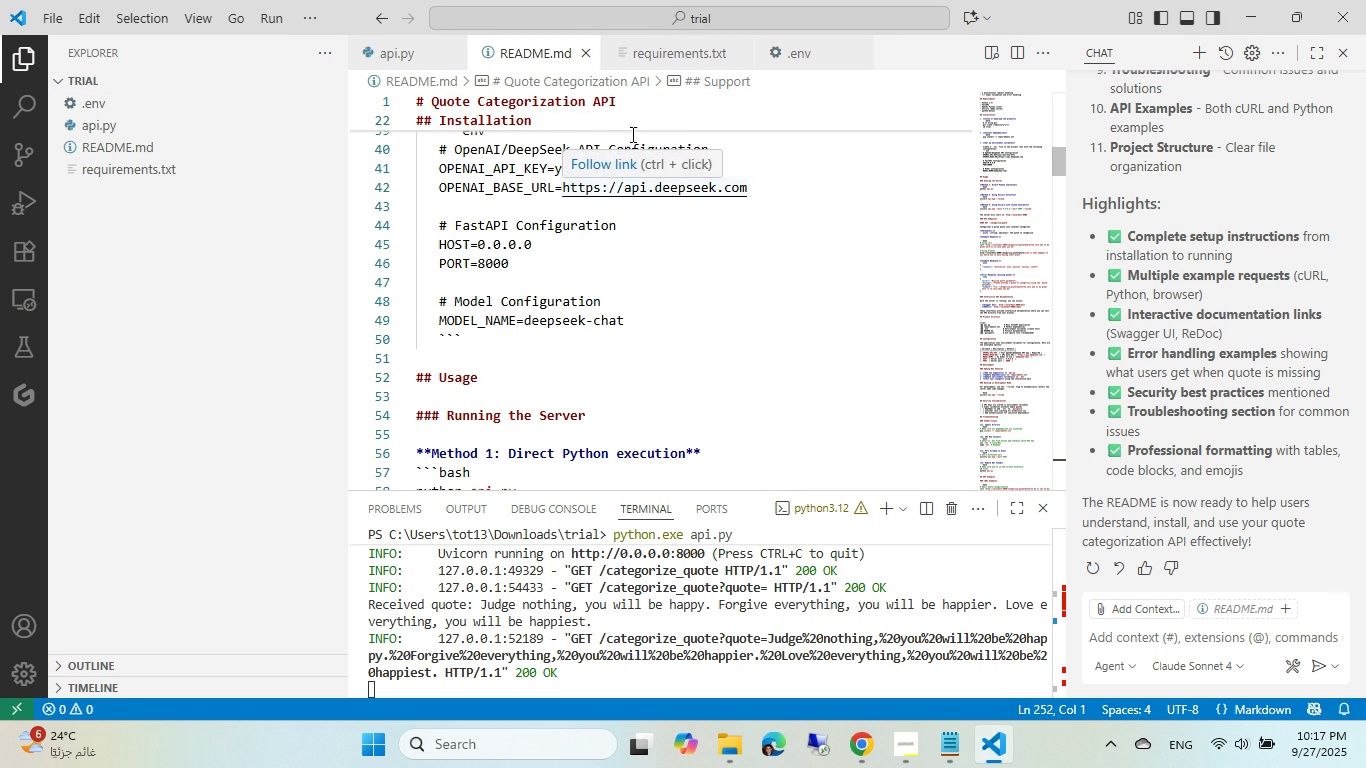 
left_click([731, 608])
 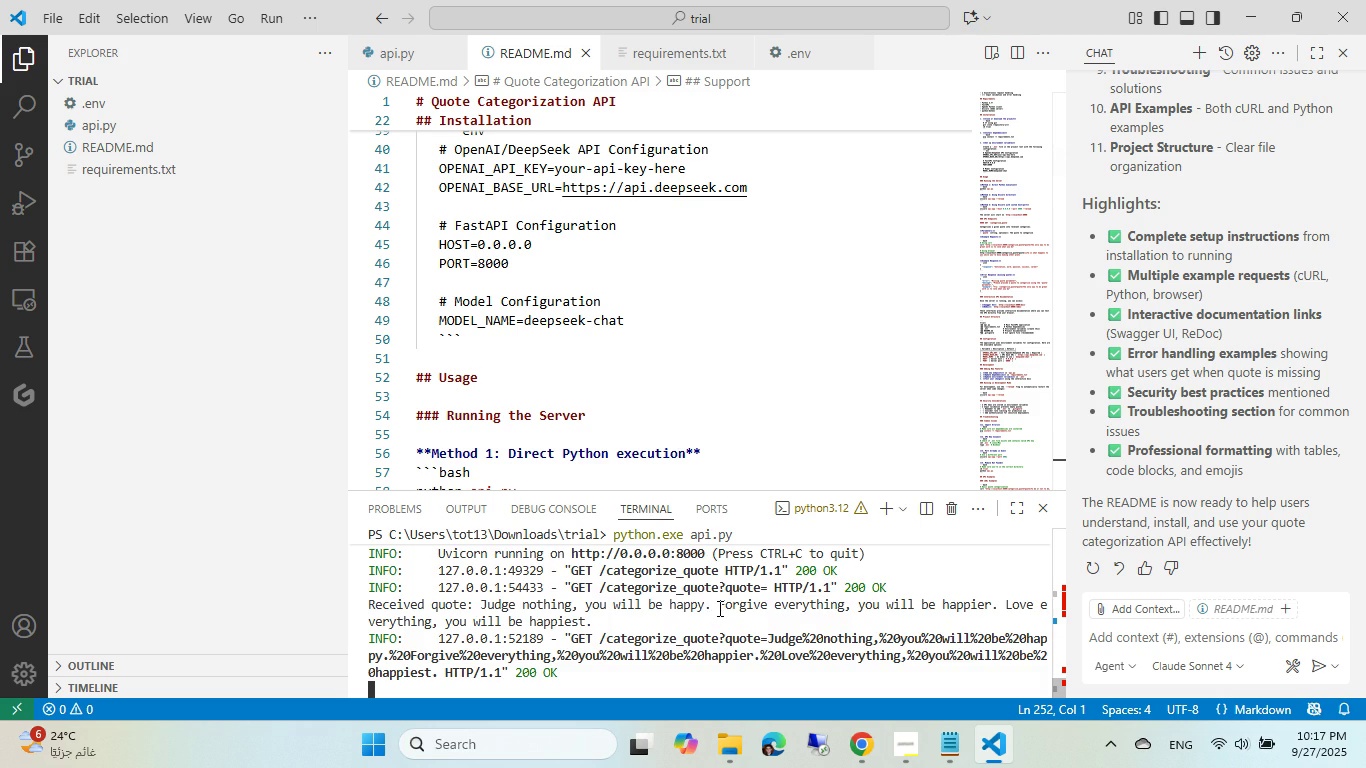 
key(Control+ControlLeft)
 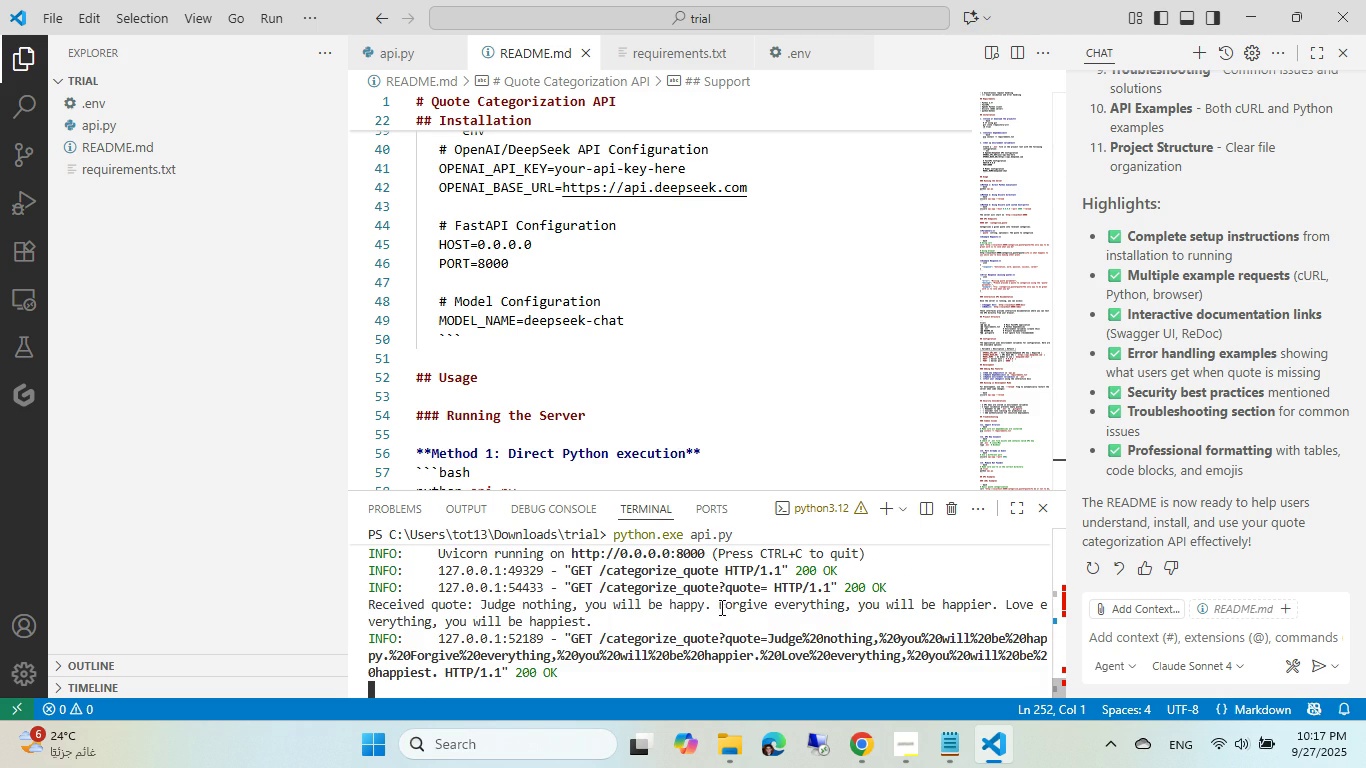 
key(Control+C)
 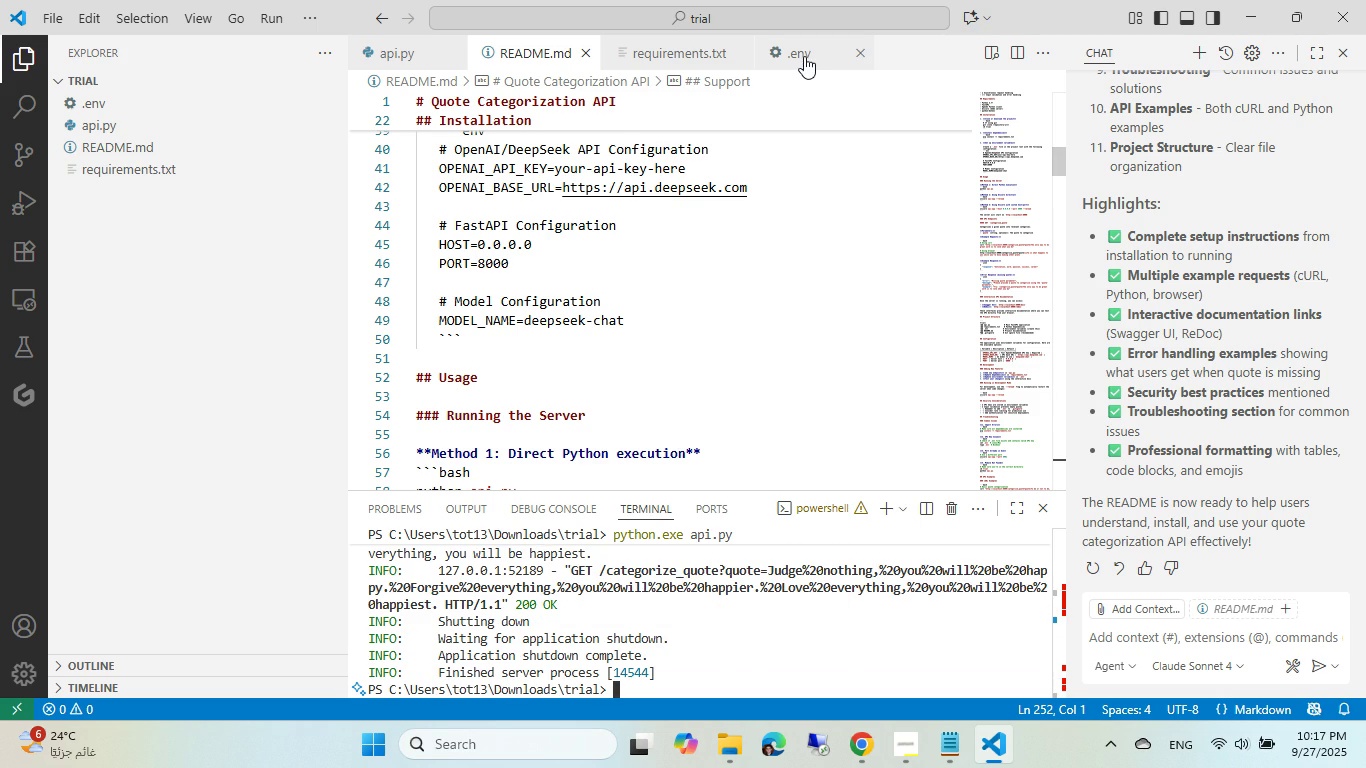 
left_click([804, 55])
 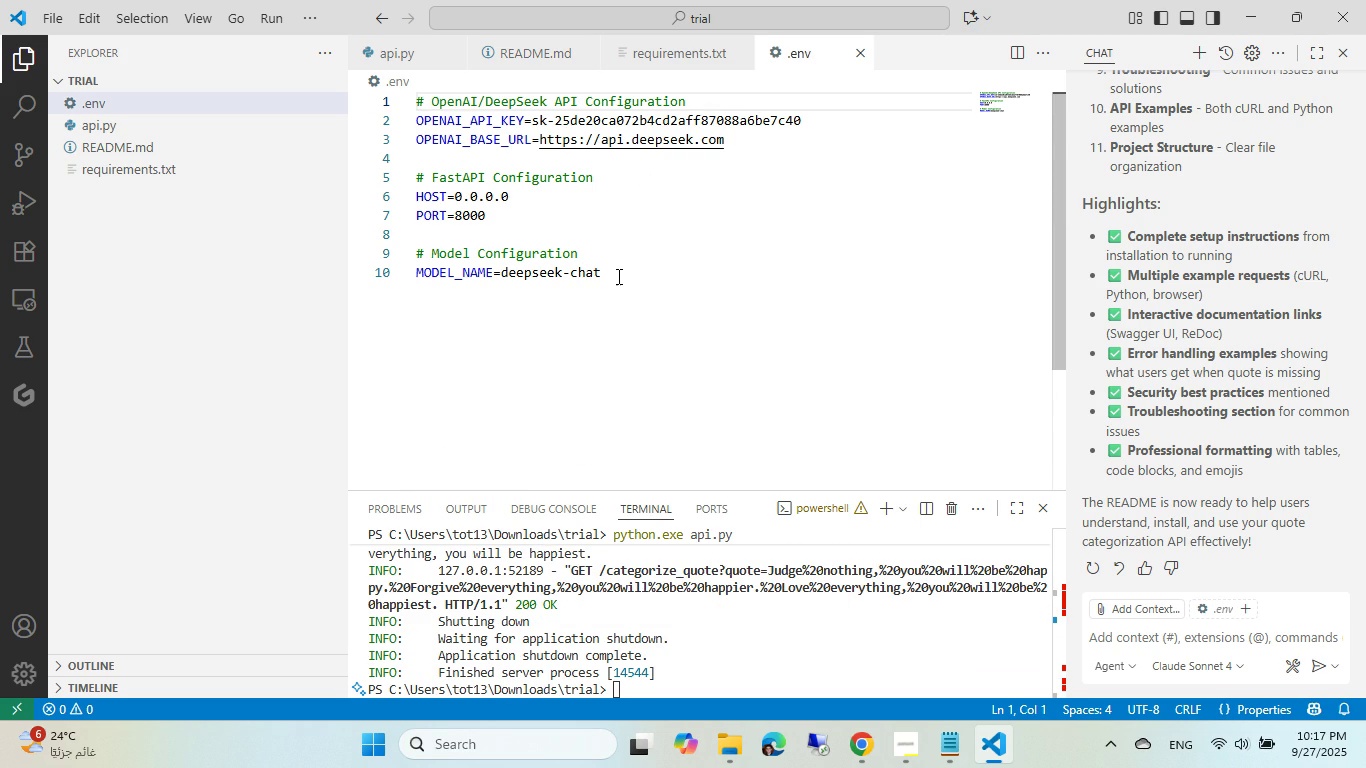 
left_click([617, 276])
 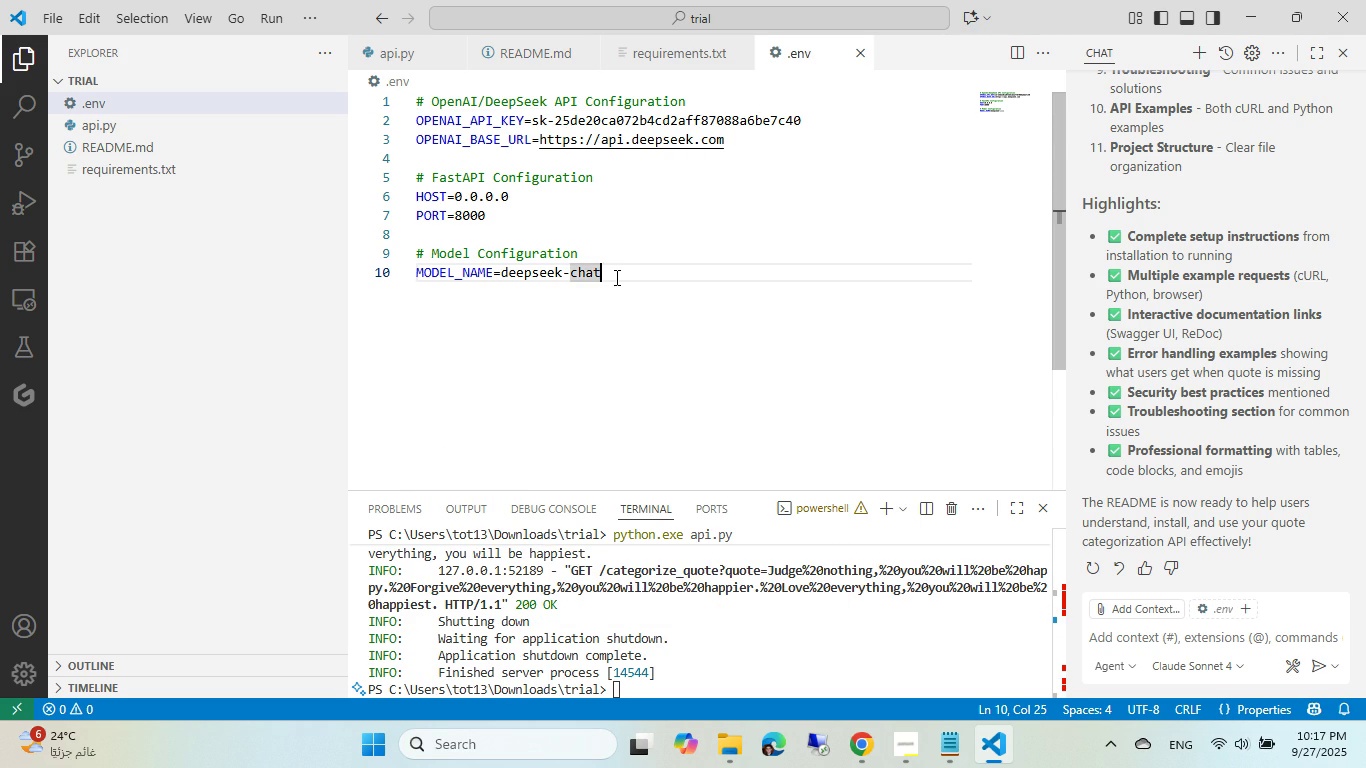 
key(Control+ControlLeft)
 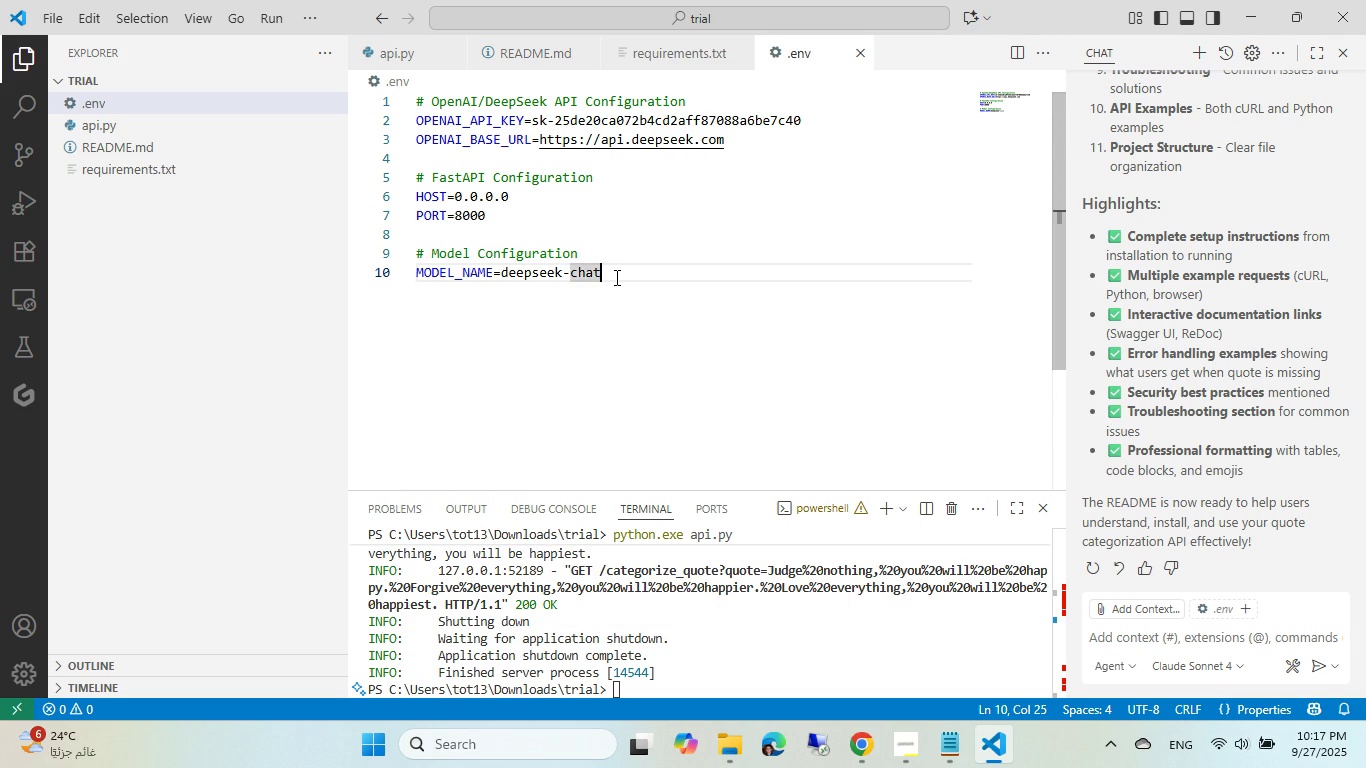 
key(Control+Backspace)
 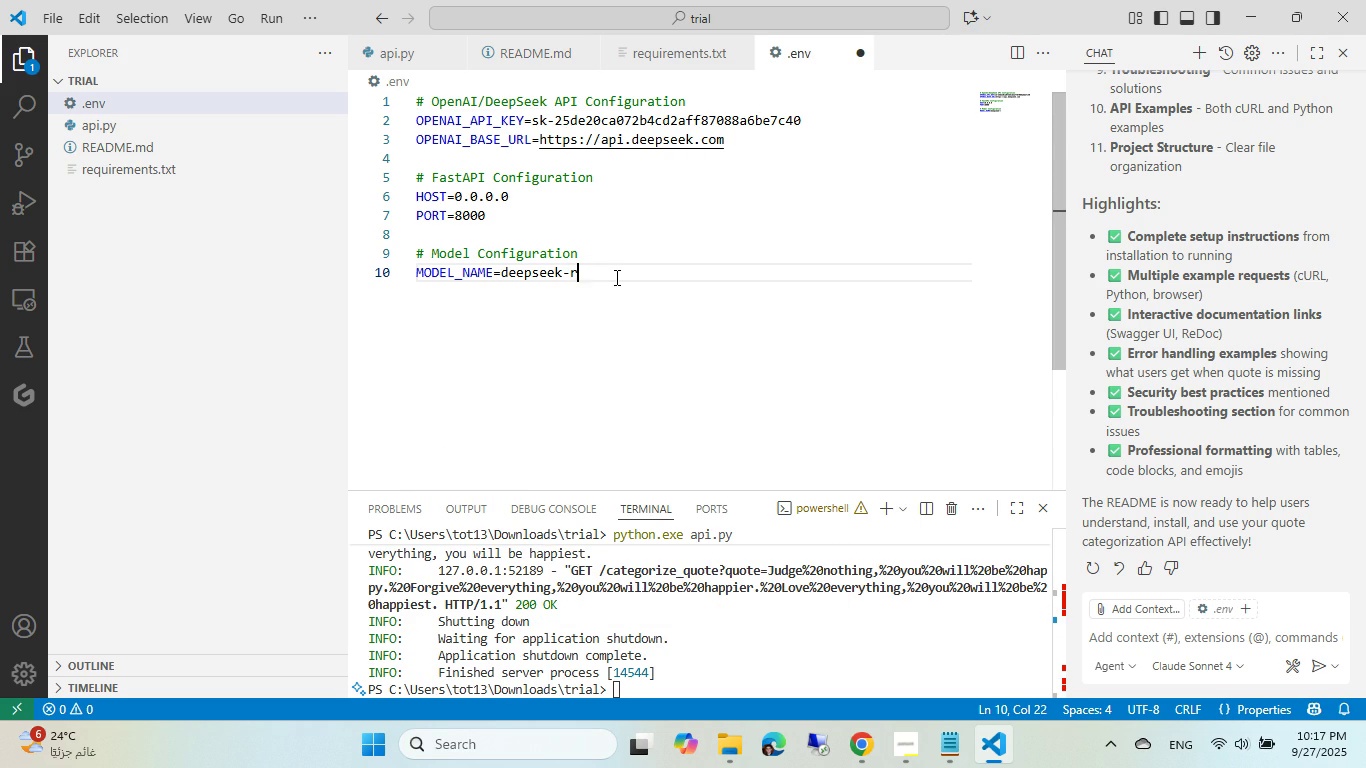 
key(Control+R)
 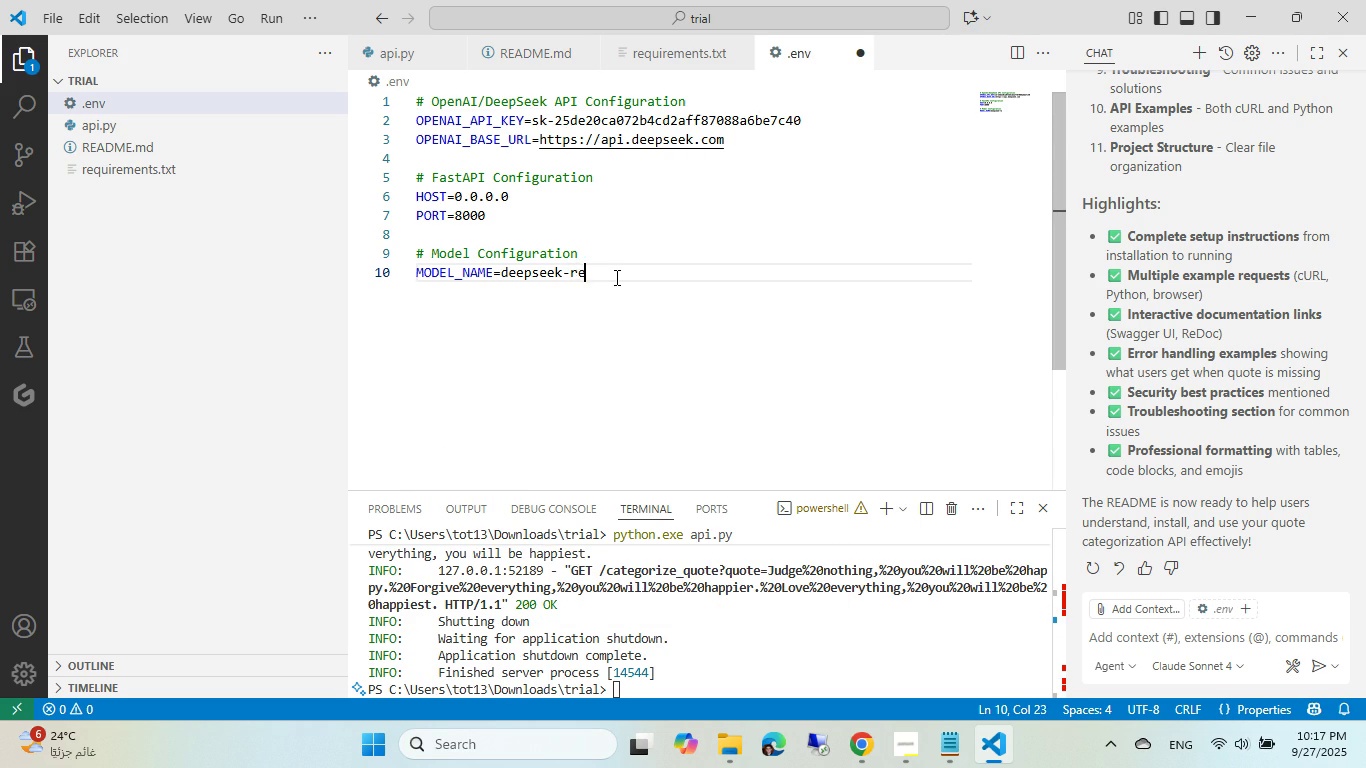 
type(easoner)
 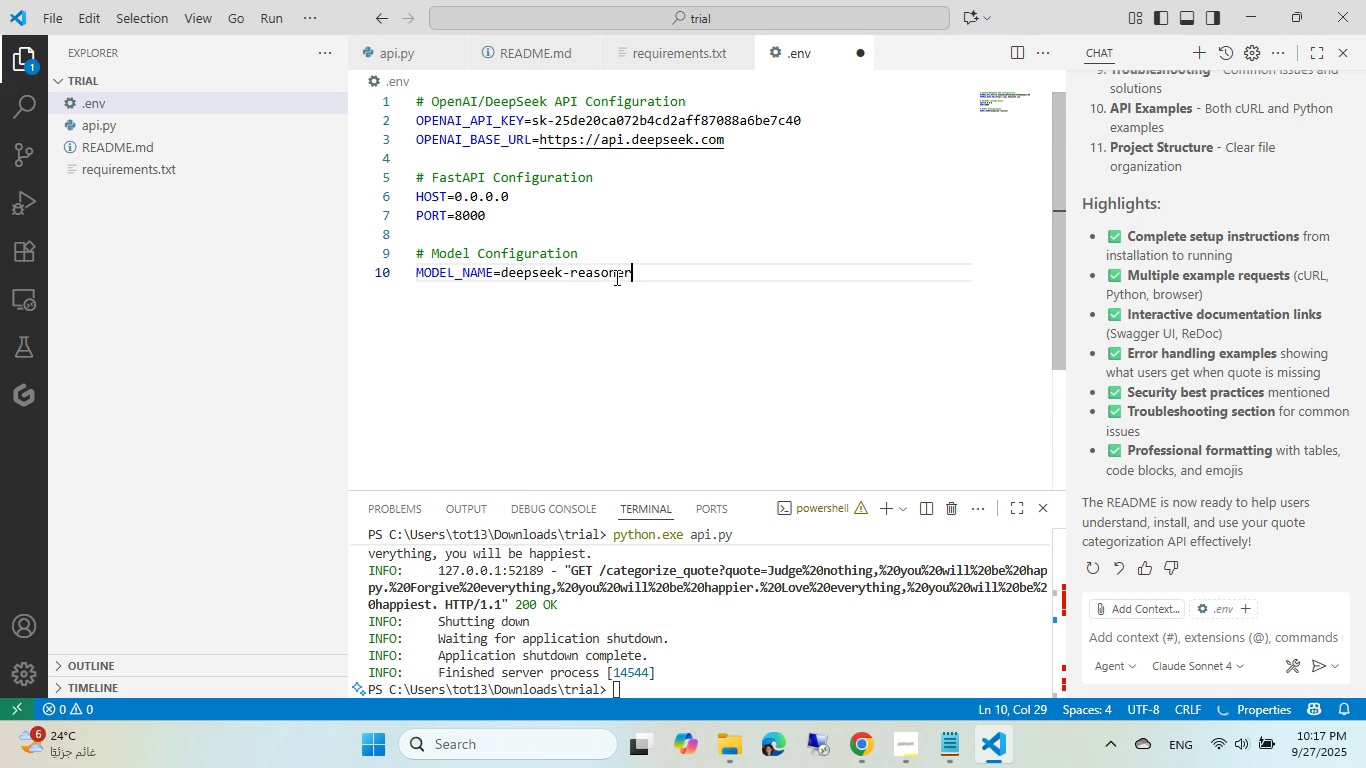 
key(Control+ControlLeft)
 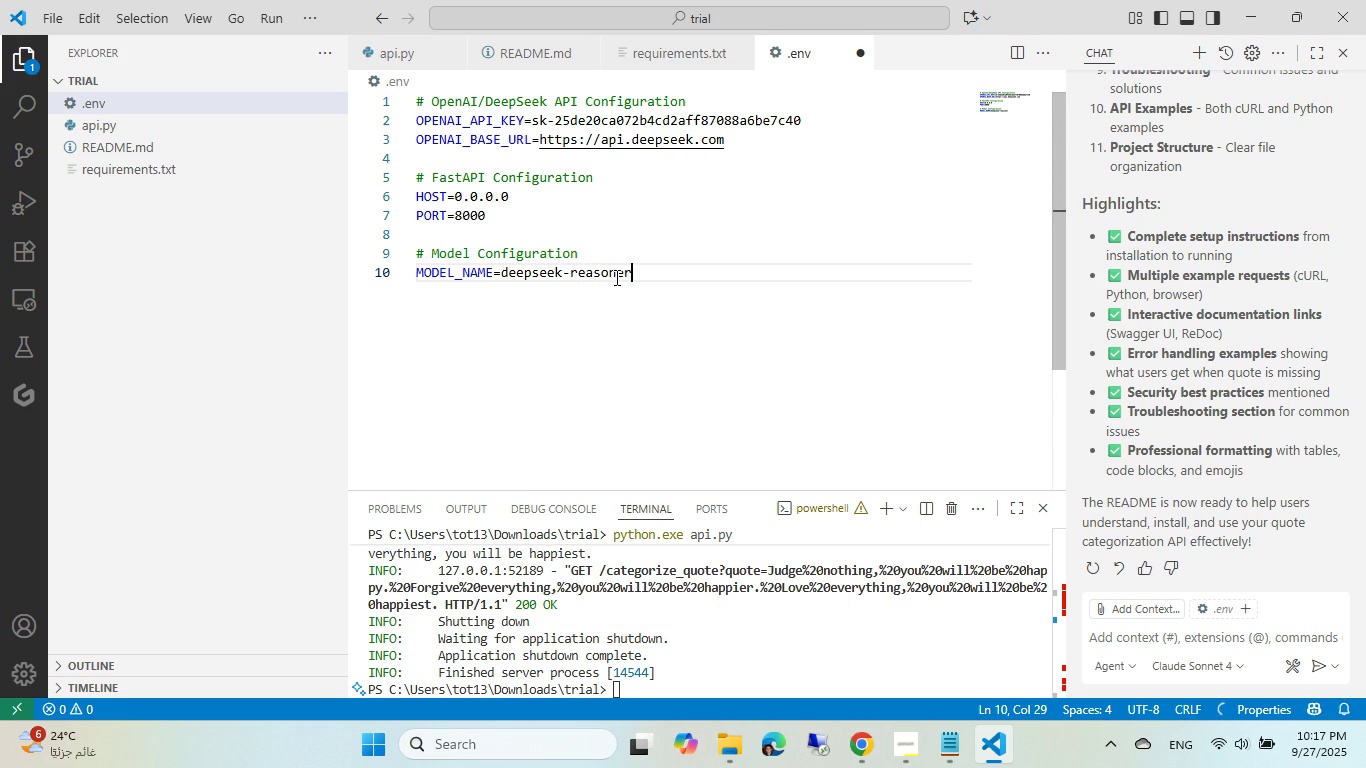 
key(Control+S)